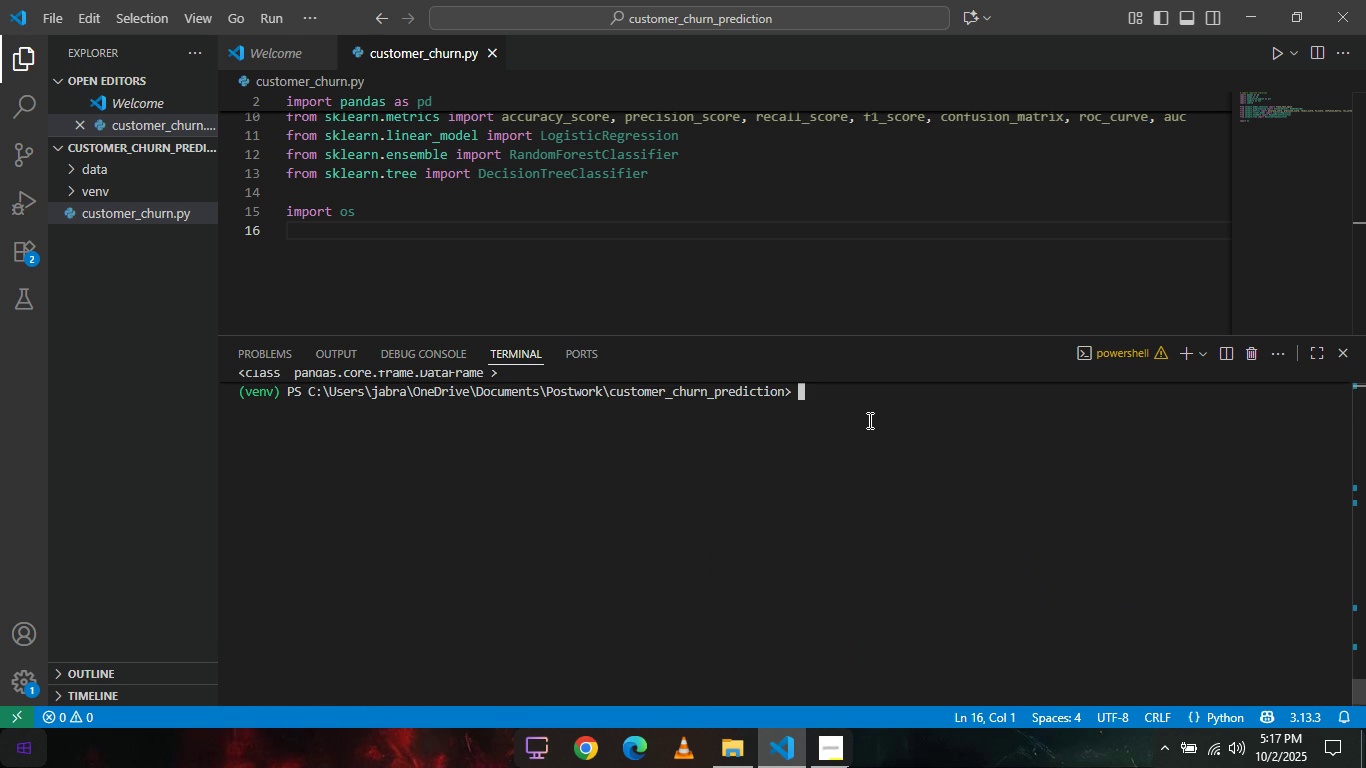 
scroll: coordinate [867, 420], scroll_direction: up, amount: 1.0
 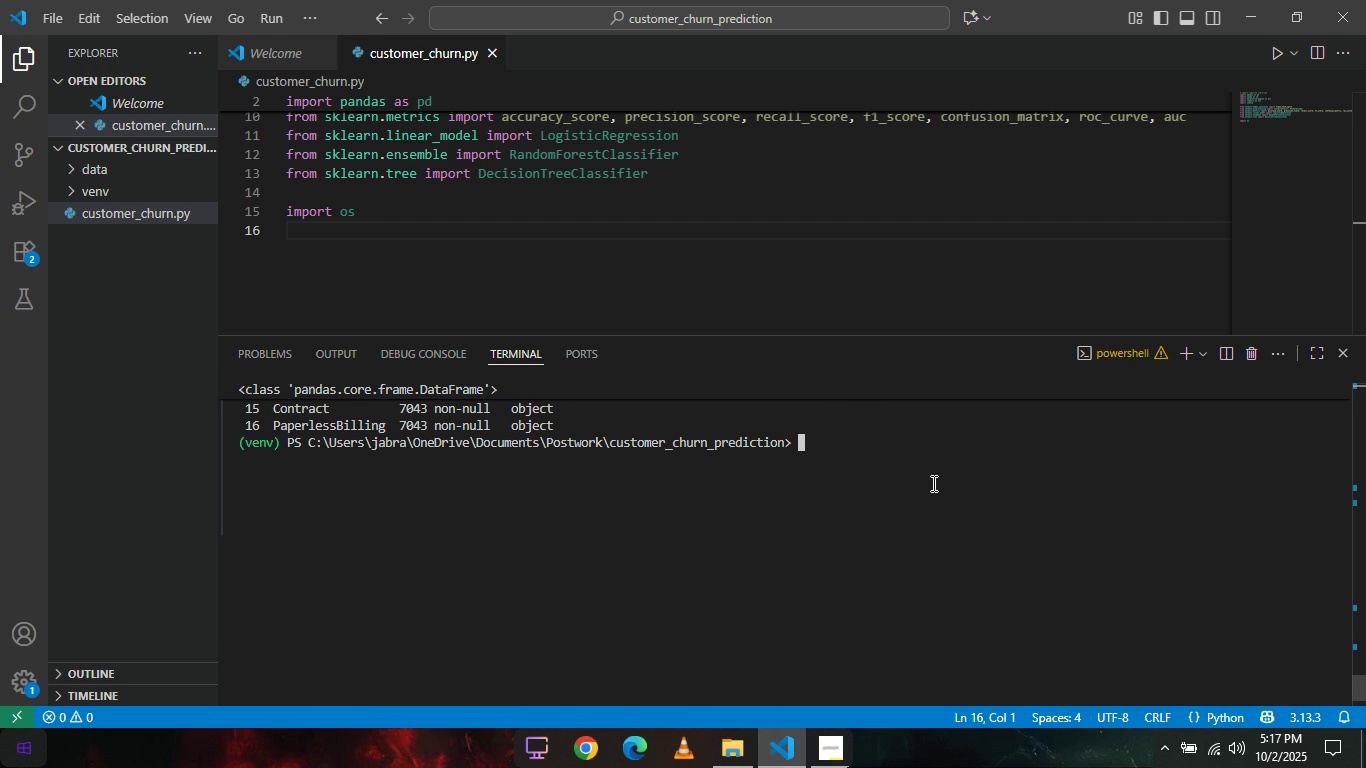 
wait(5.88)
 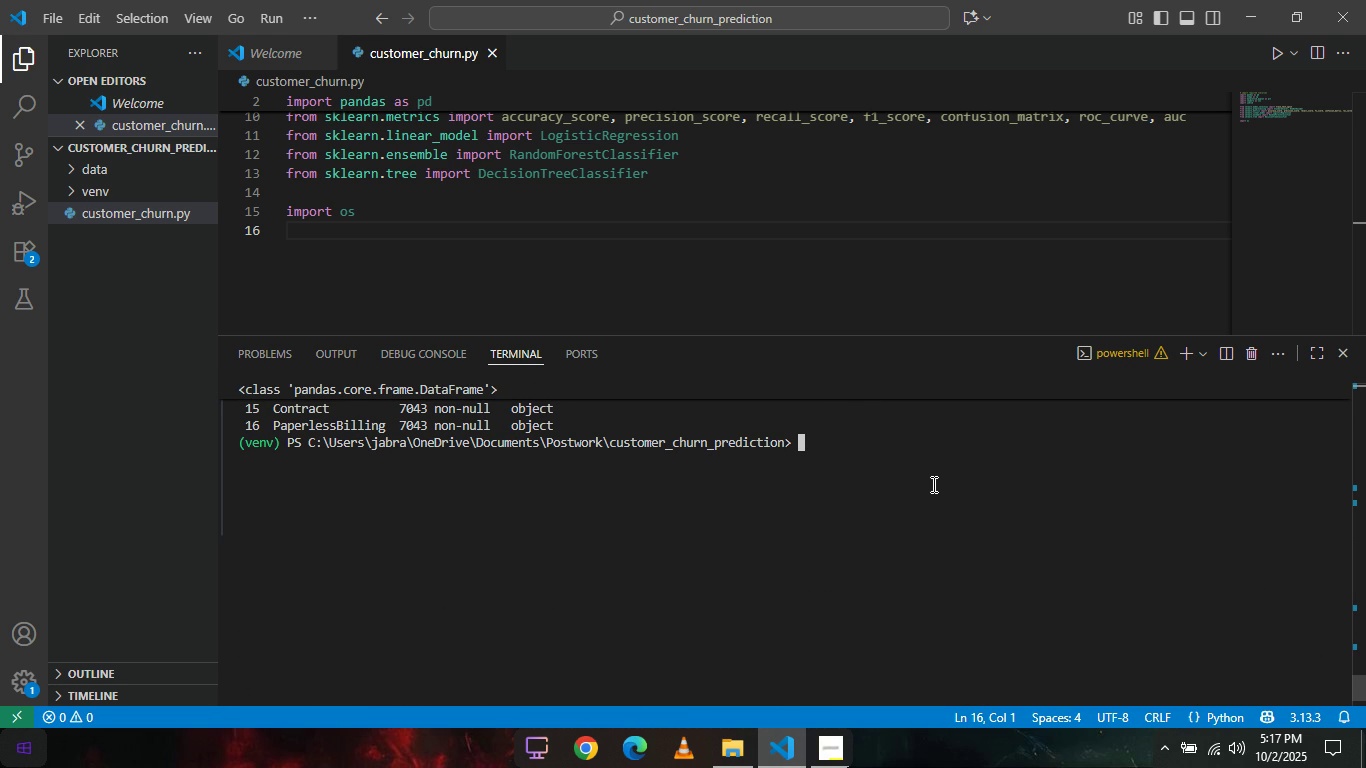 
left_click([442, 242])
 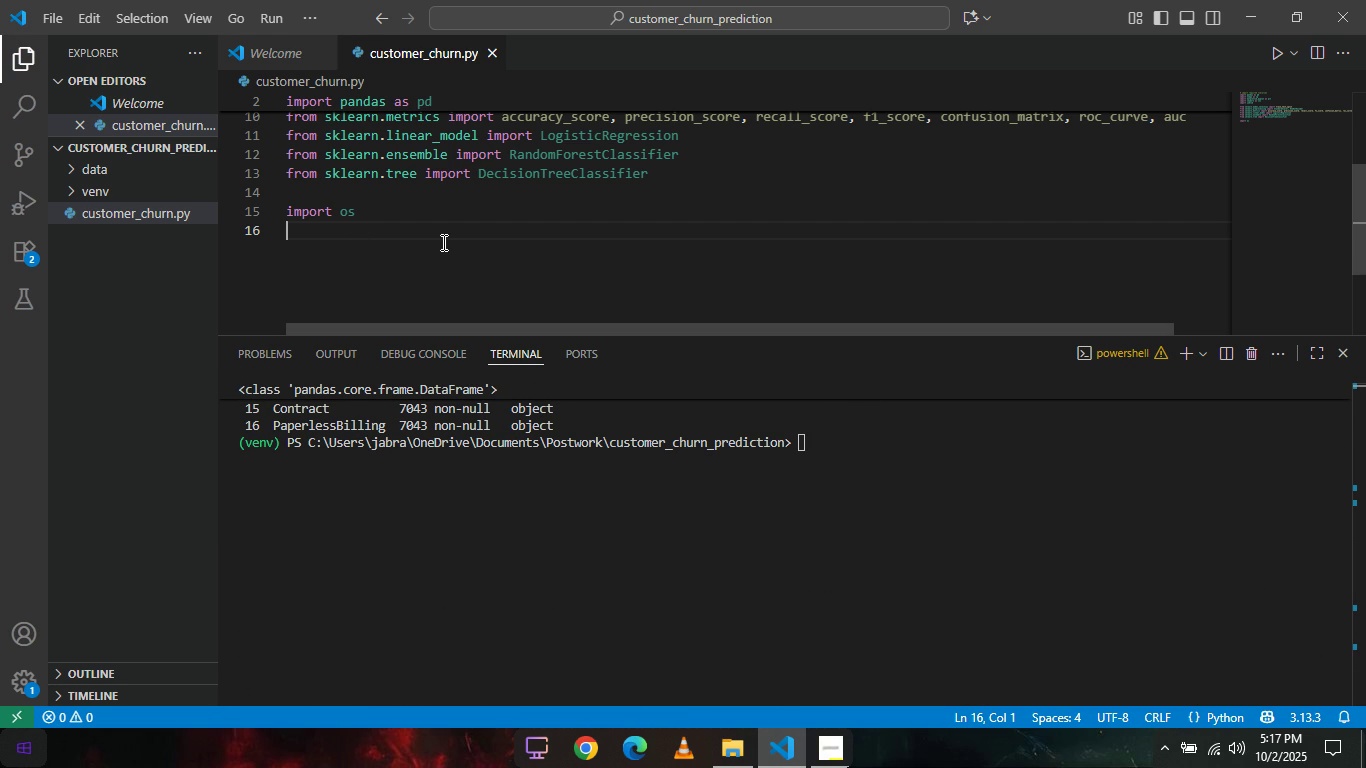 
key(Enter)